 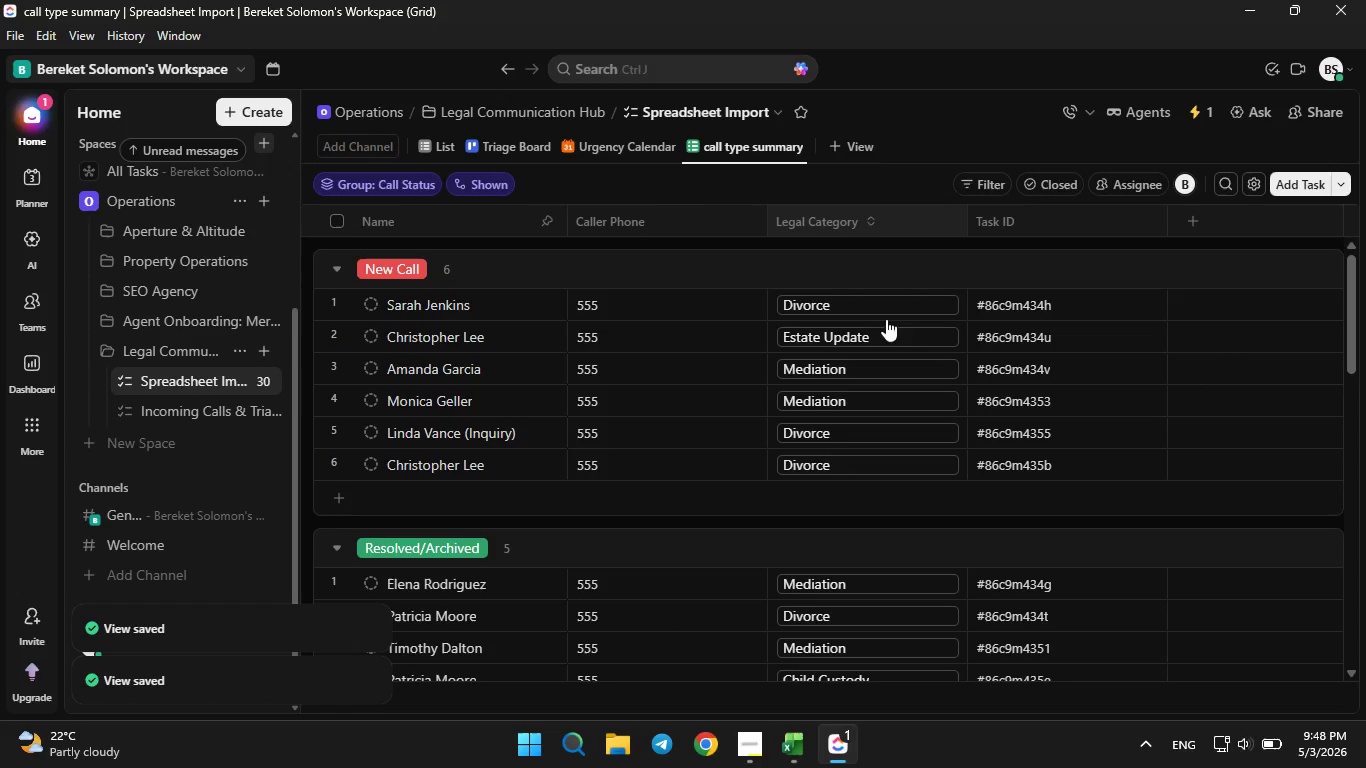 
scroll: coordinate [867, 421], scroll_direction: up, amount: 4.0
 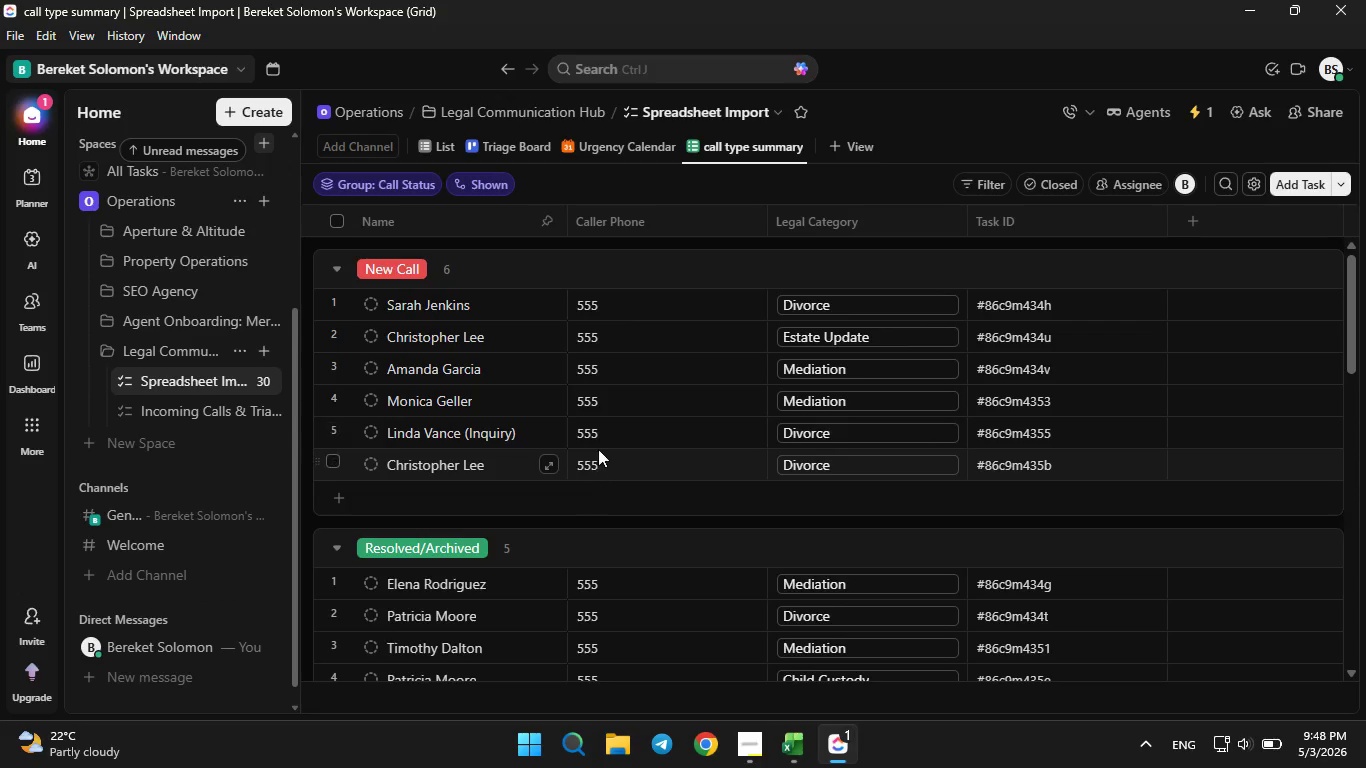 
scroll: coordinate [599, 447], scroll_direction: down, amount: 7.0
 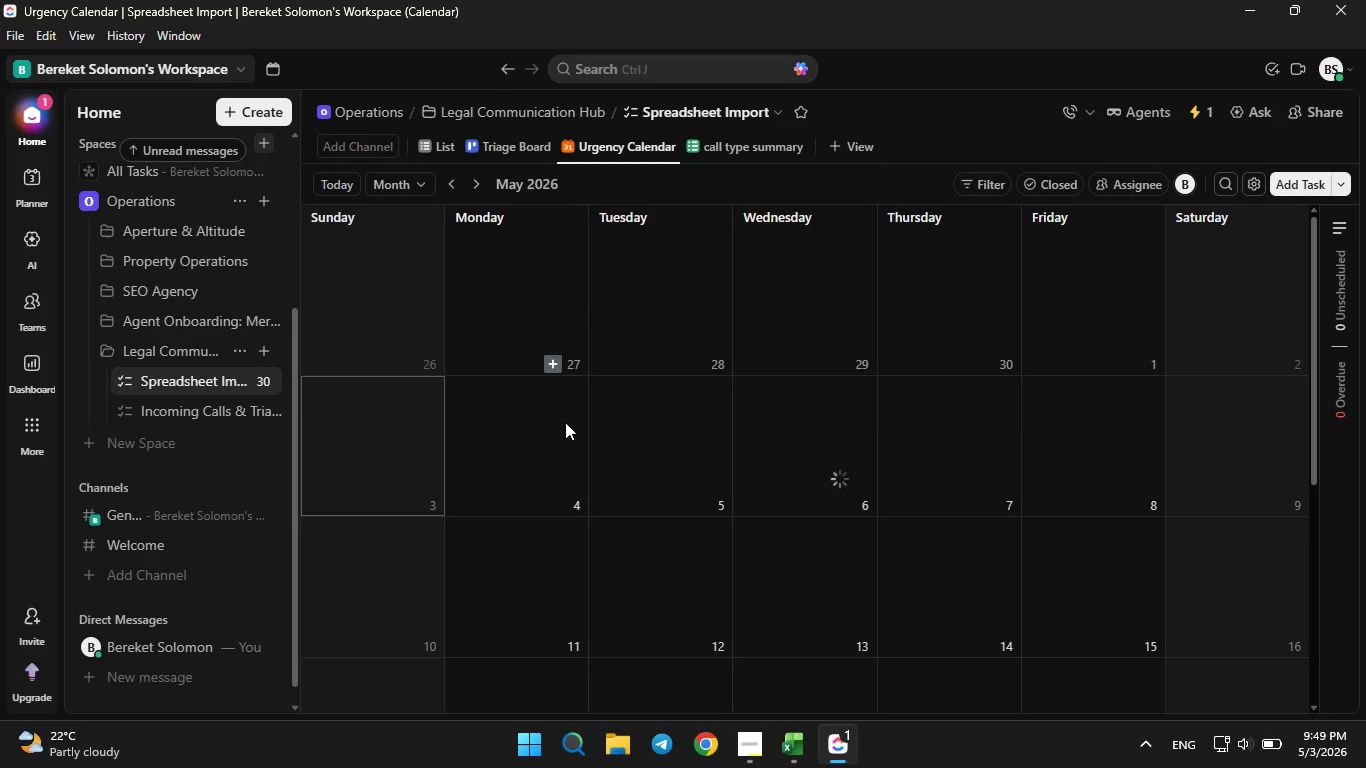 
scroll: coordinate [570, 436], scroll_direction: up, amount: 6.0
 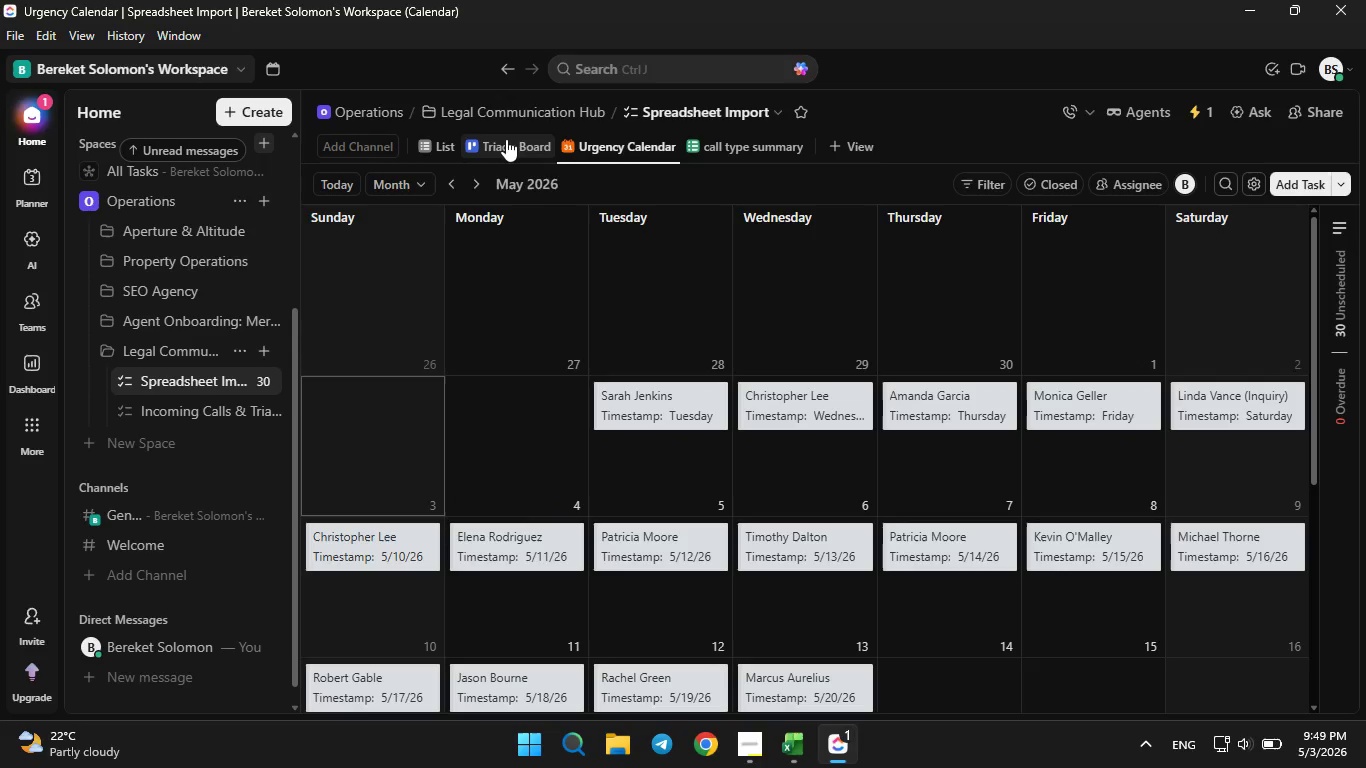 
left_click([505, 138])
 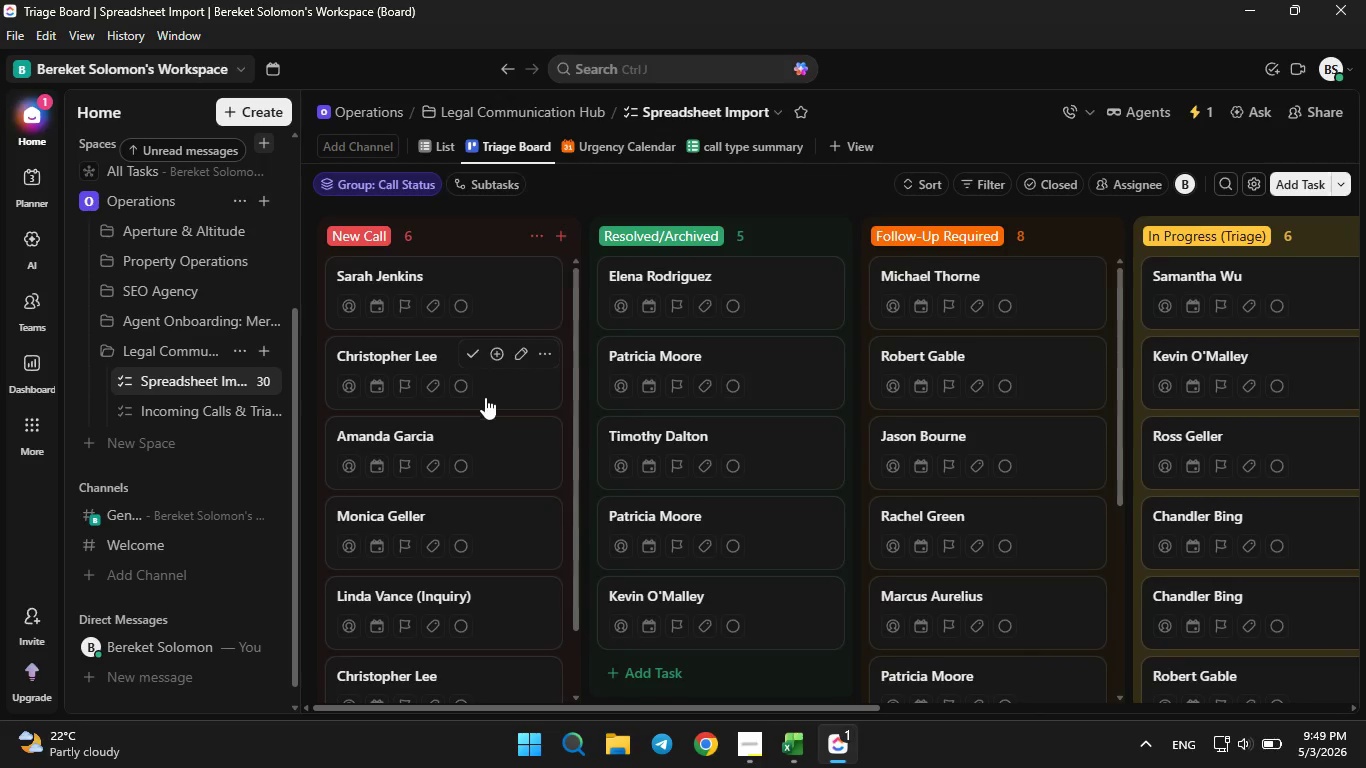 
scroll: coordinate [485, 398], scroll_direction: down, amount: 8.0
 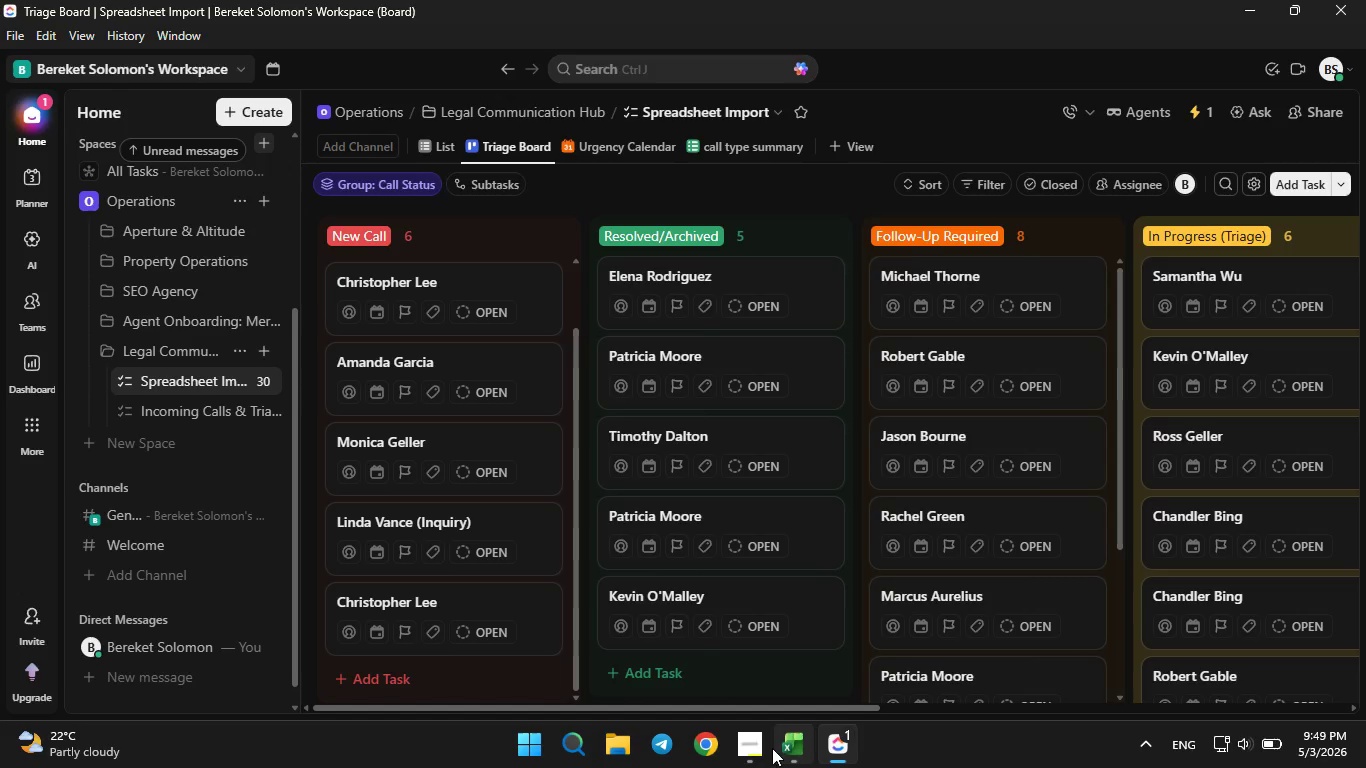 
left_click([752, 761])